 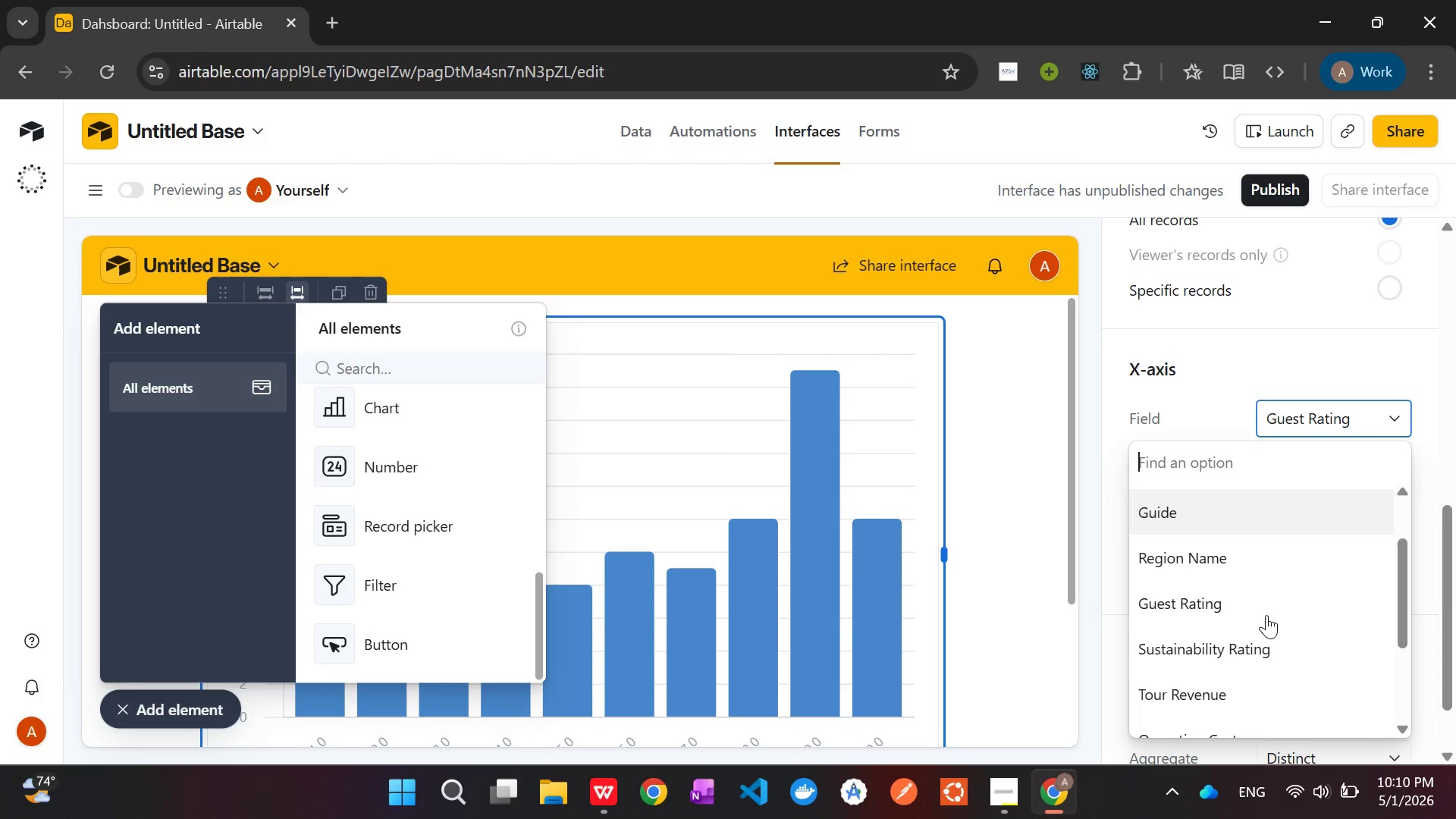 
left_click([1184, 585])
 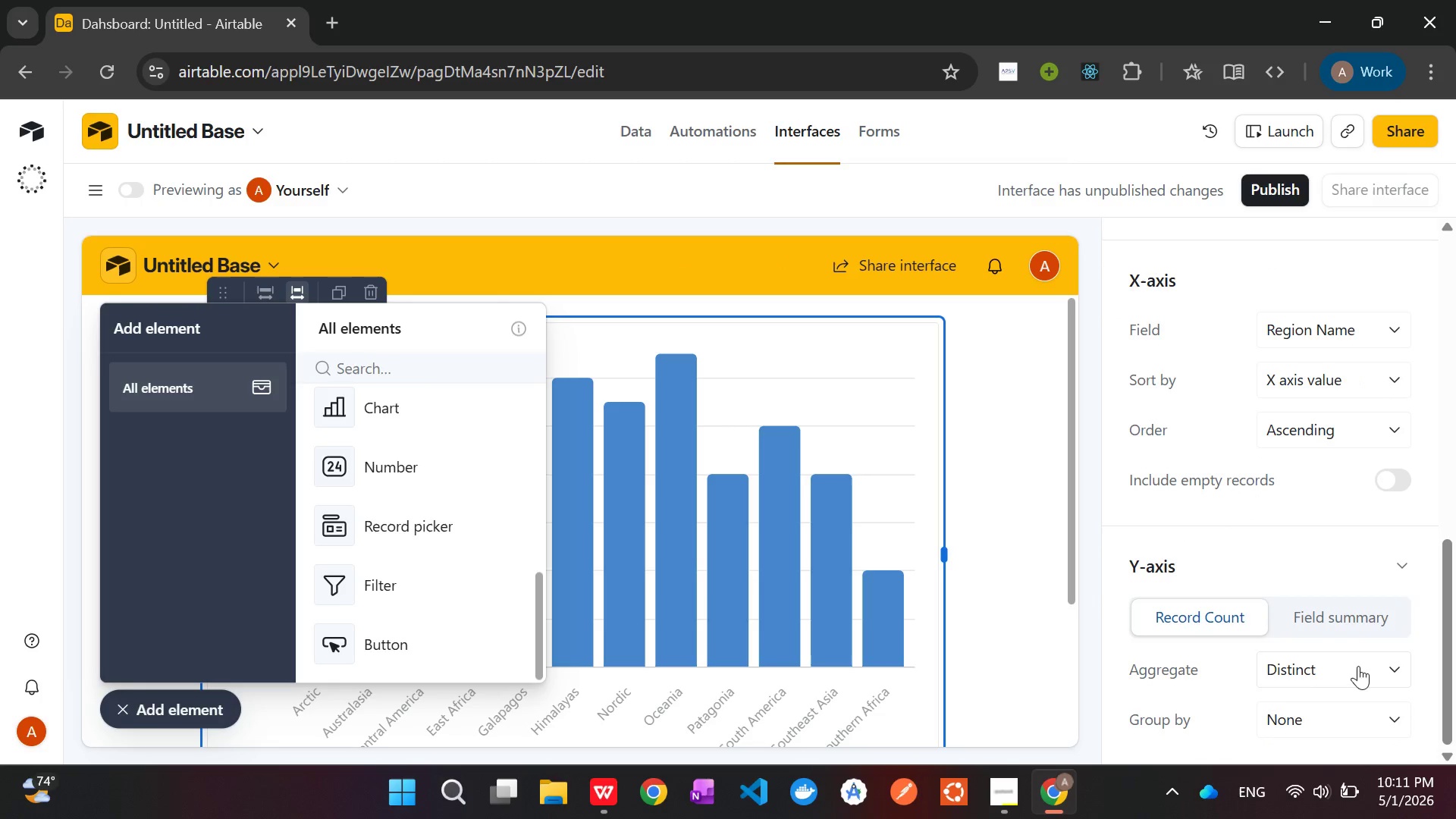 
wait(12.31)
 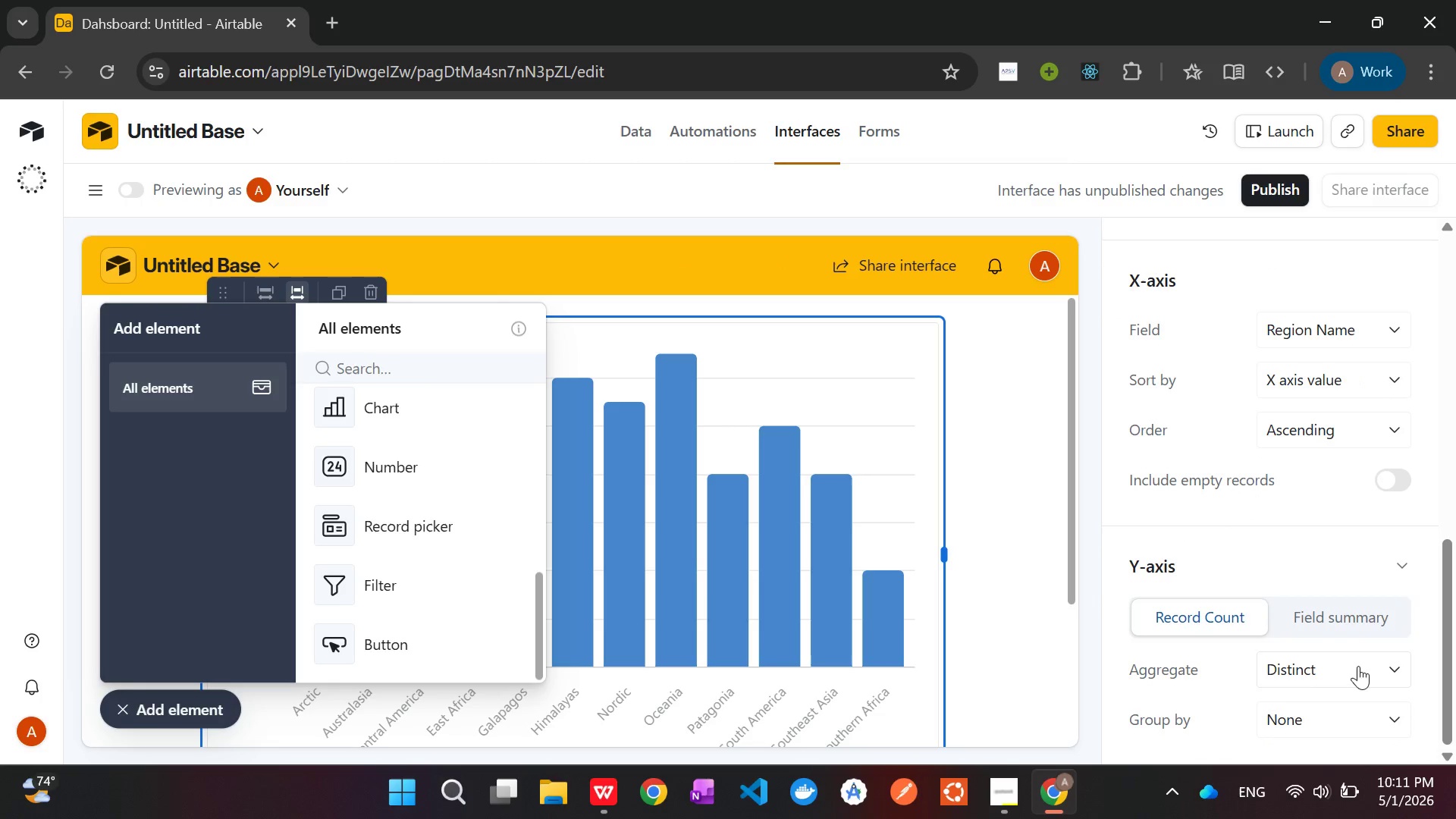 
left_click([1347, 619])
 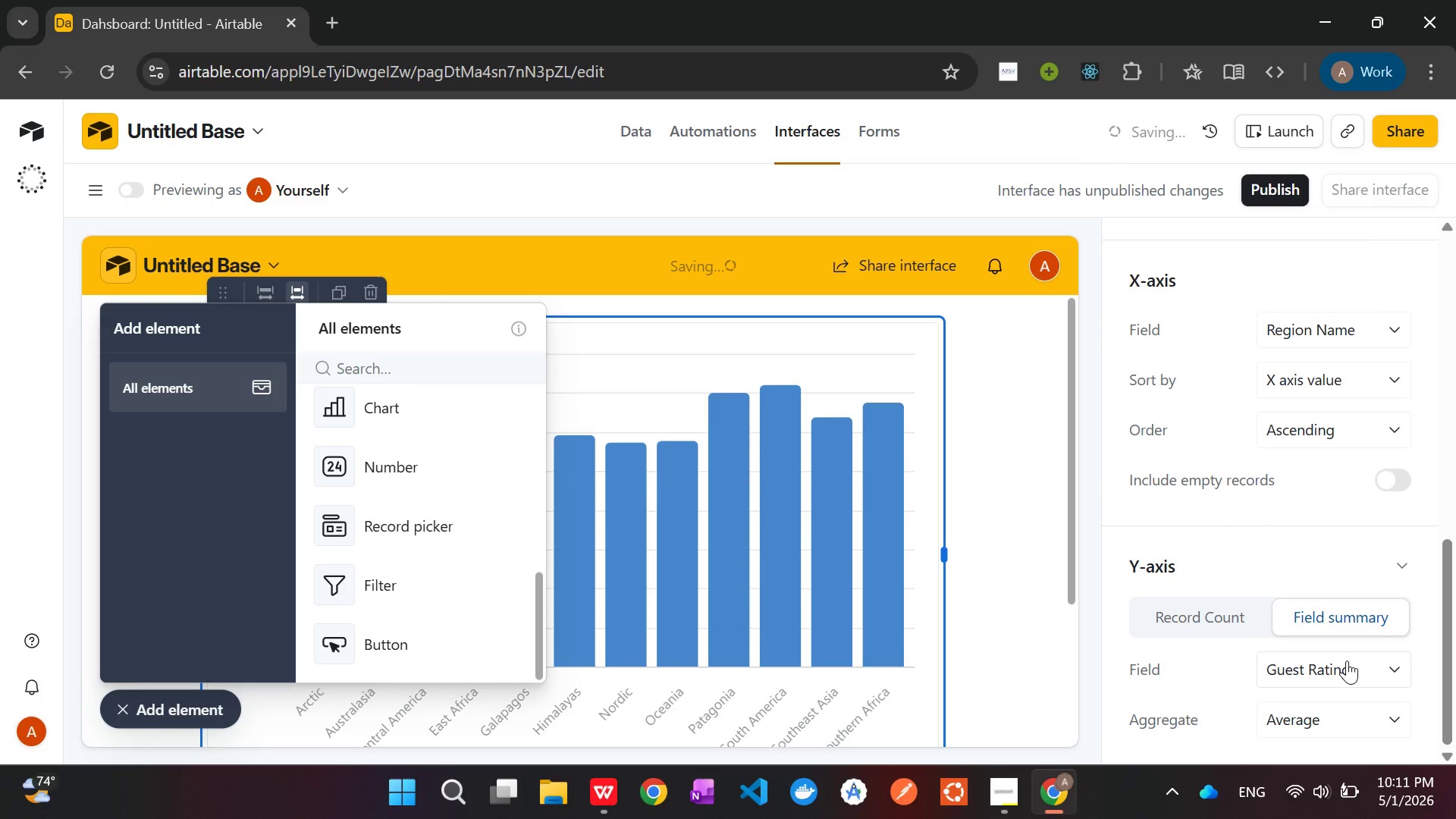 
left_click([1347, 661])
 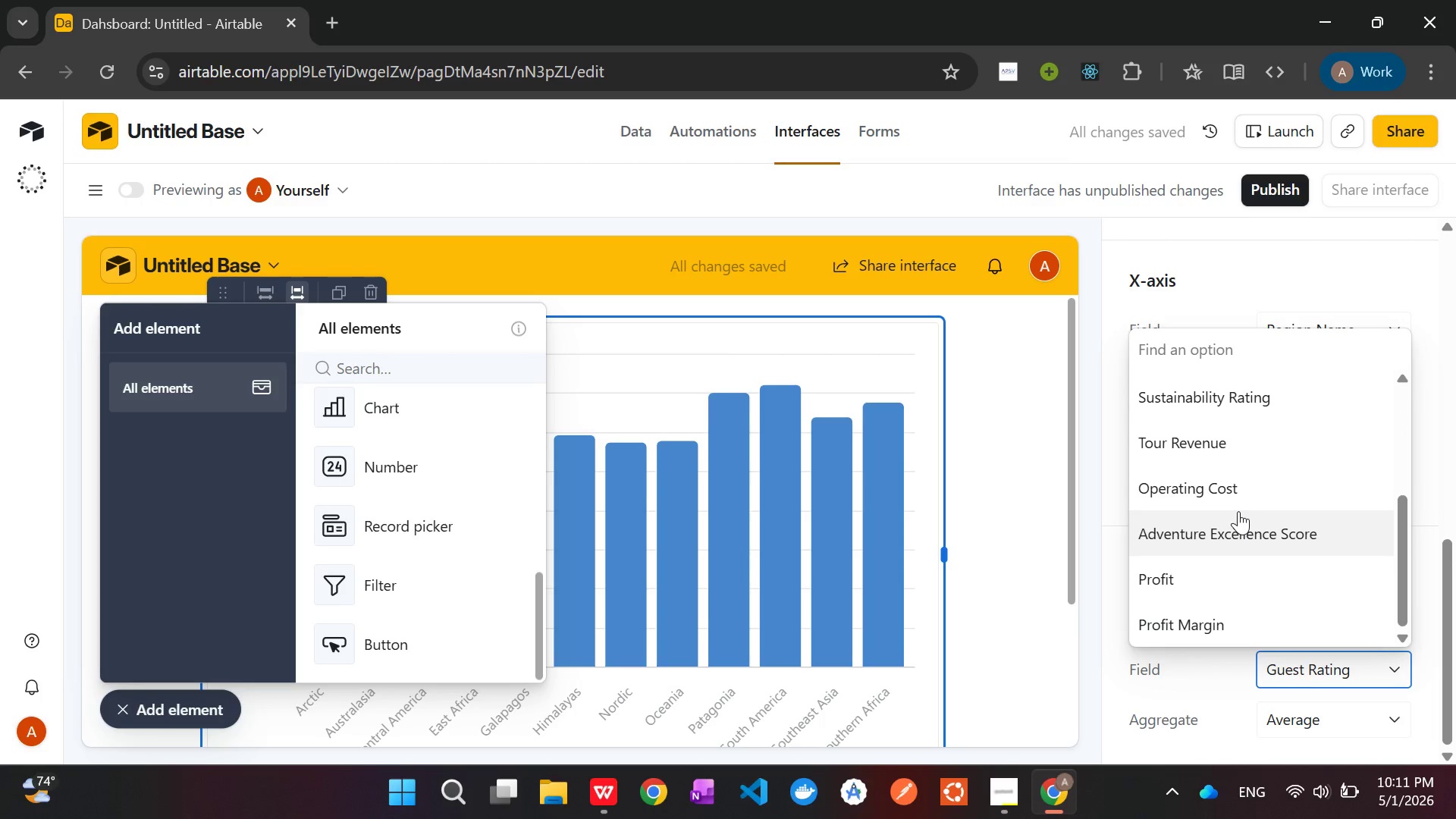 
left_click([1226, 534])
 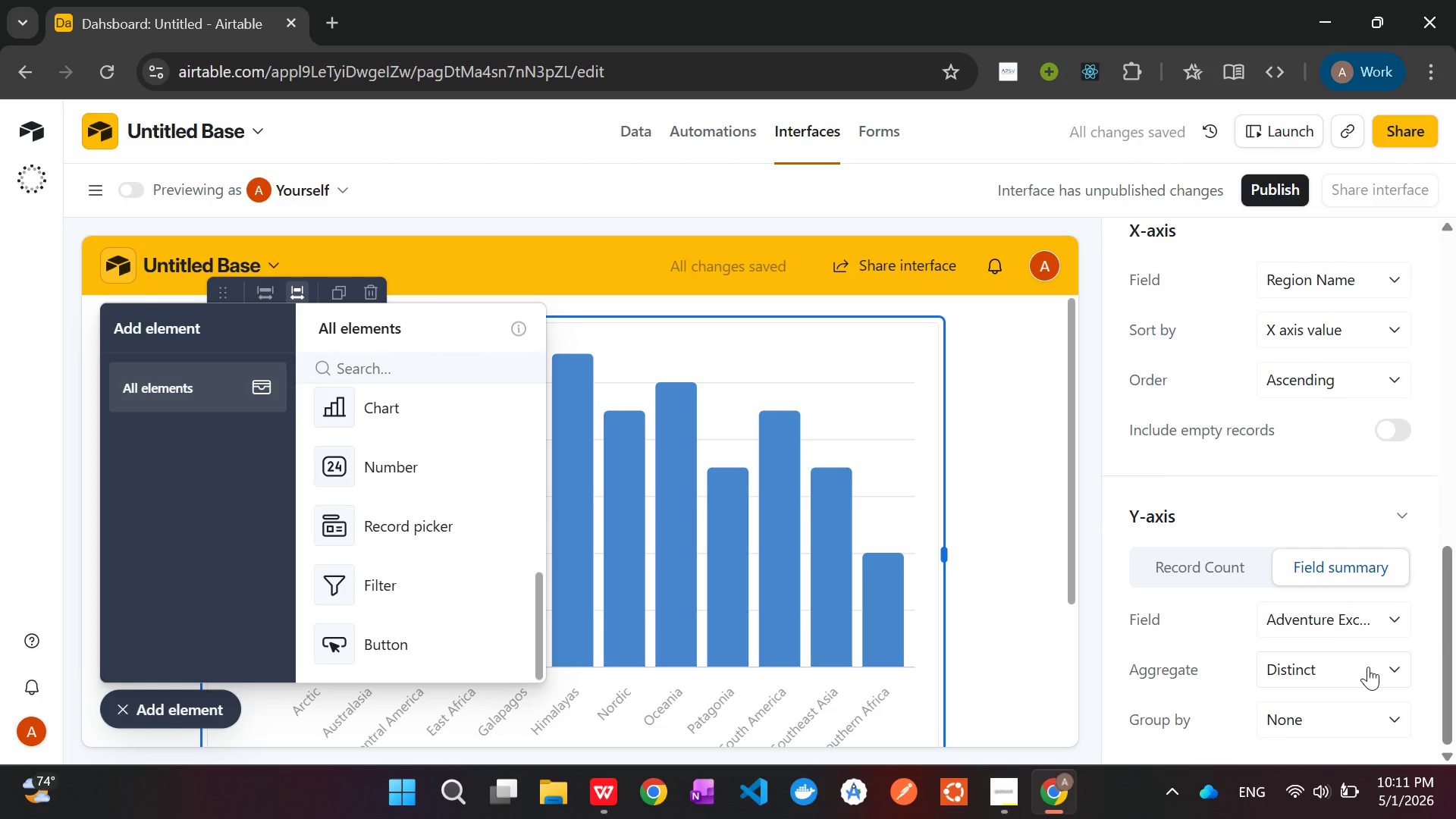 
left_click([1368, 667])
 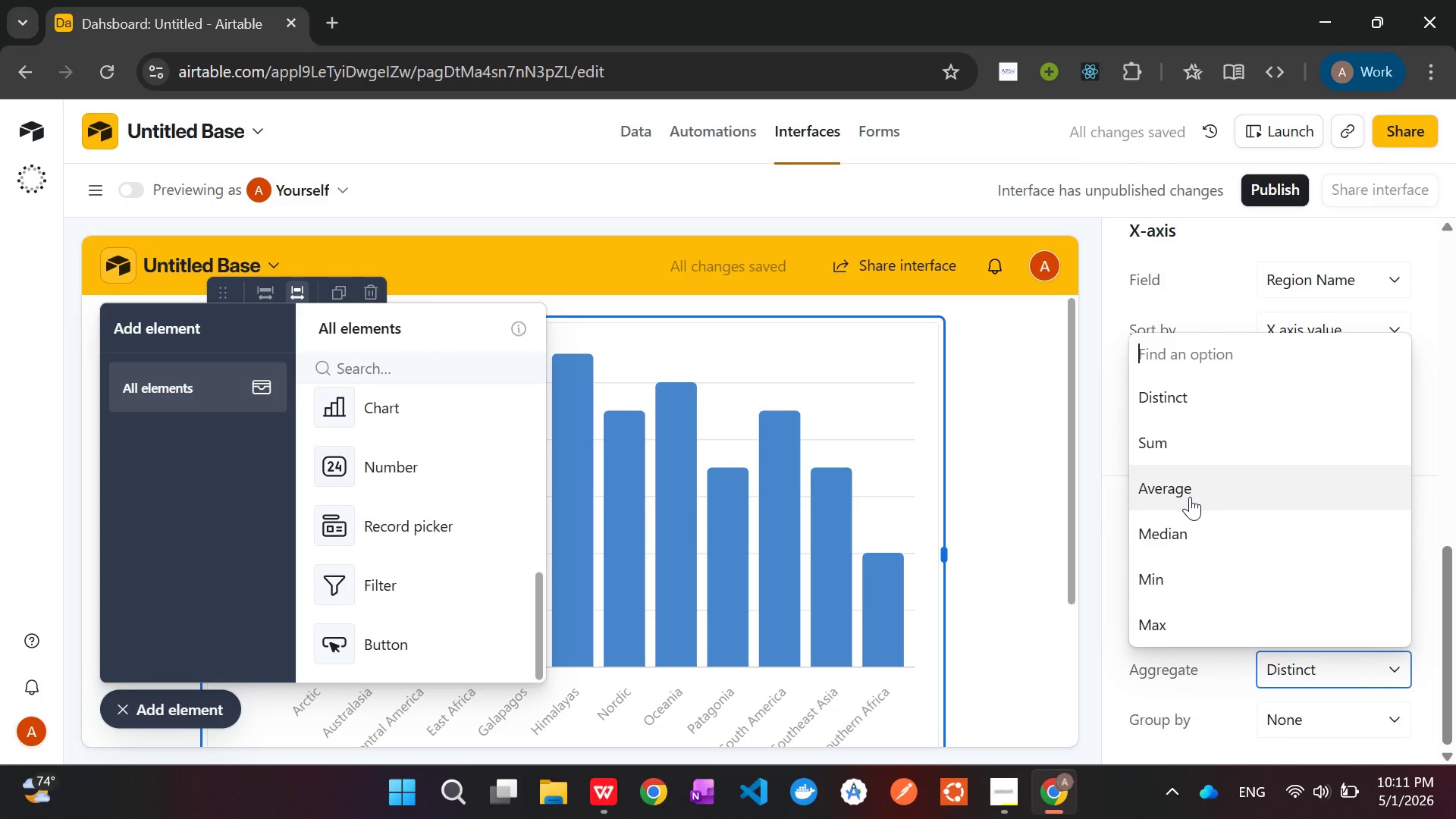 
left_click([1190, 497])
 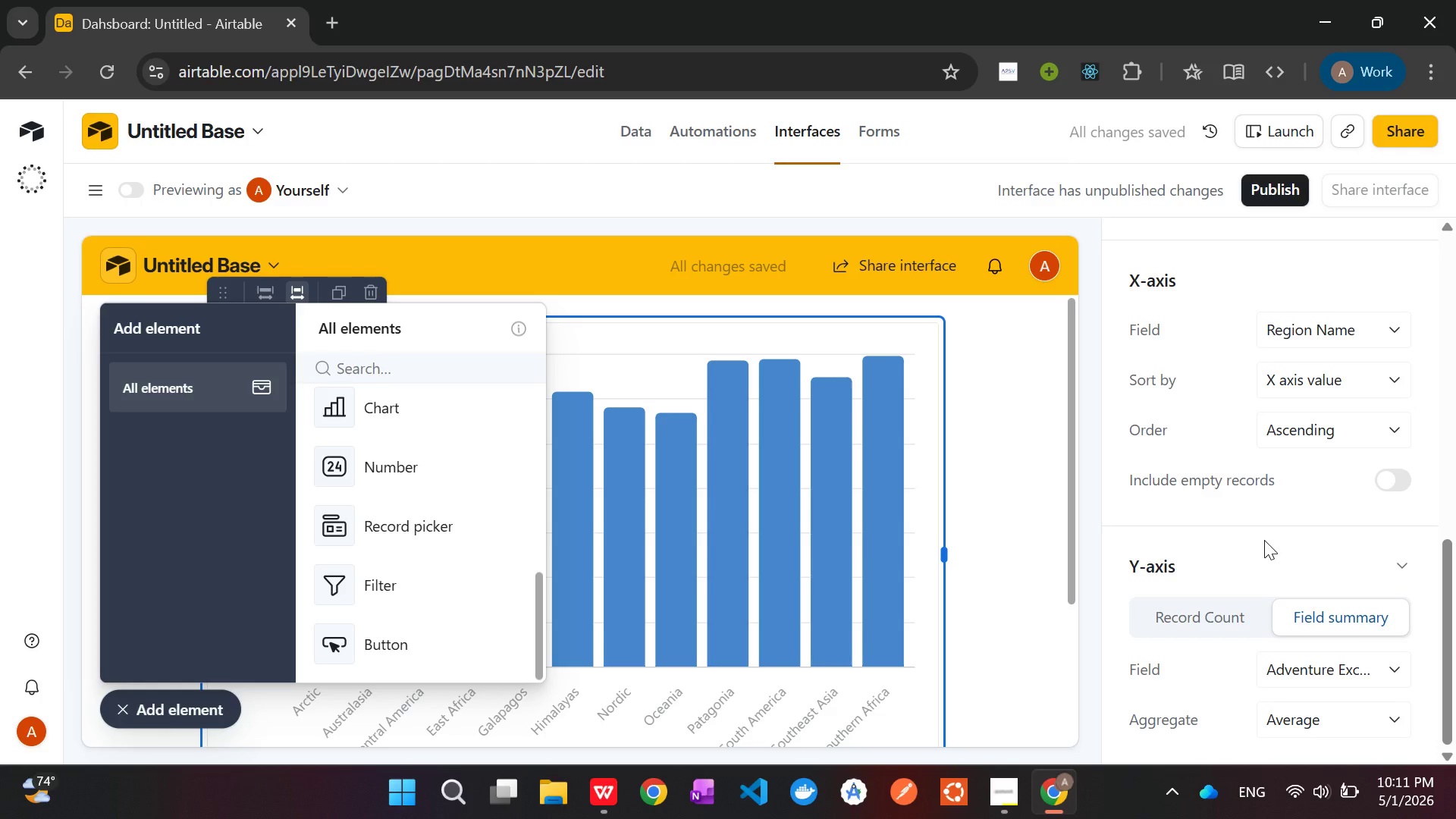 
wait(9.69)
 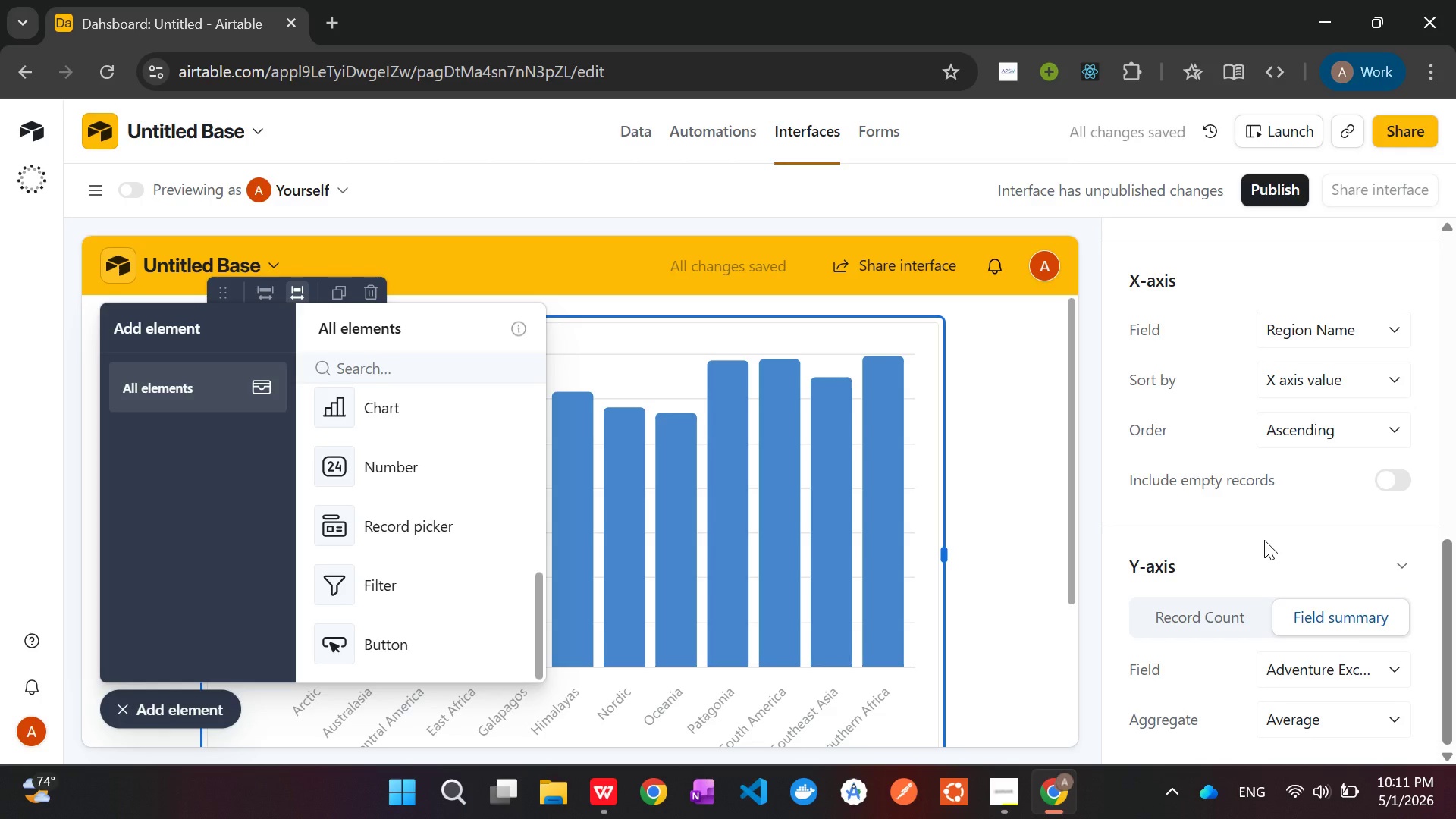 
mouse_move([1185, 335])
 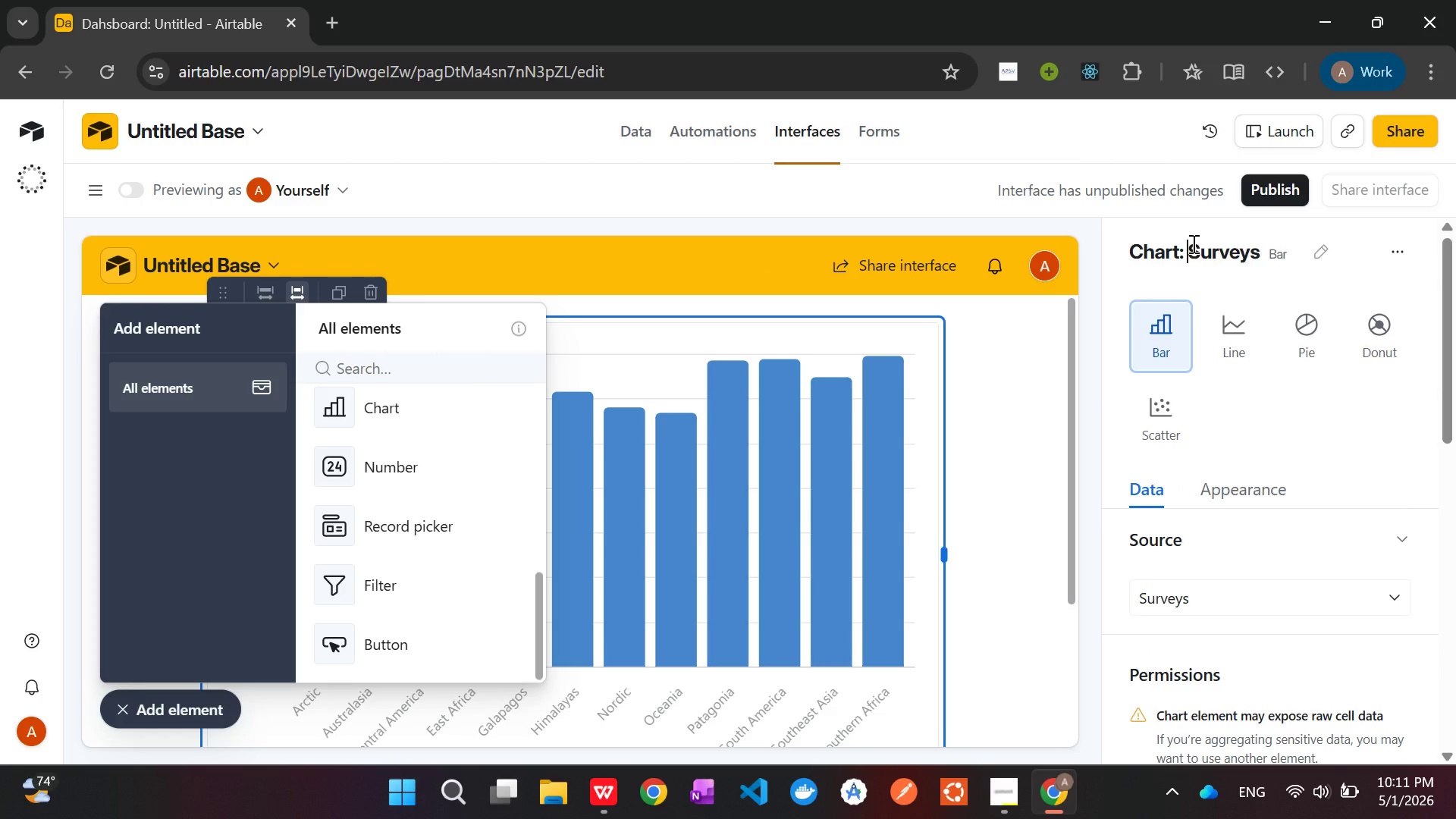 
double_click([1192, 243])
 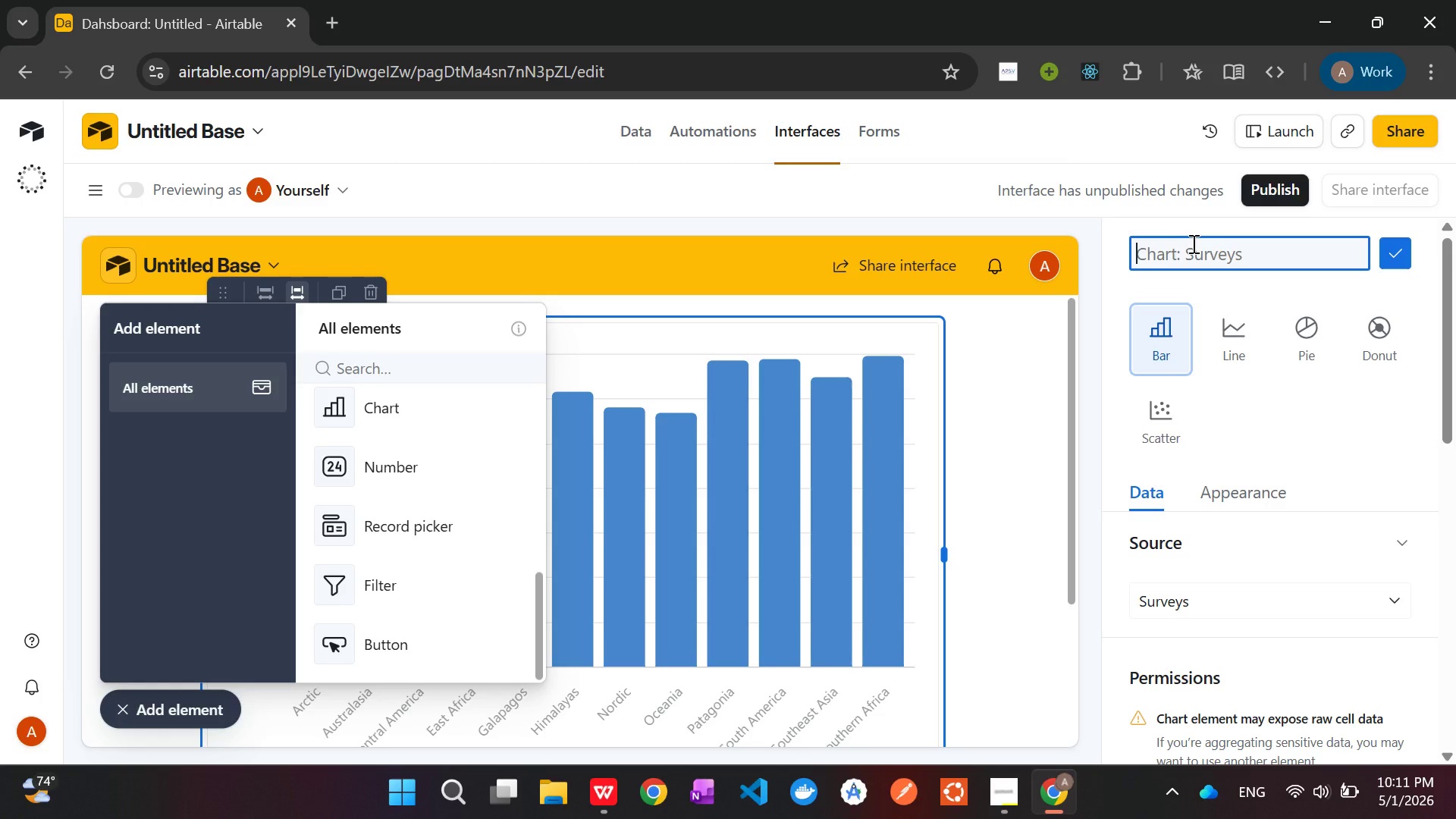 
type(Bar chart for )
 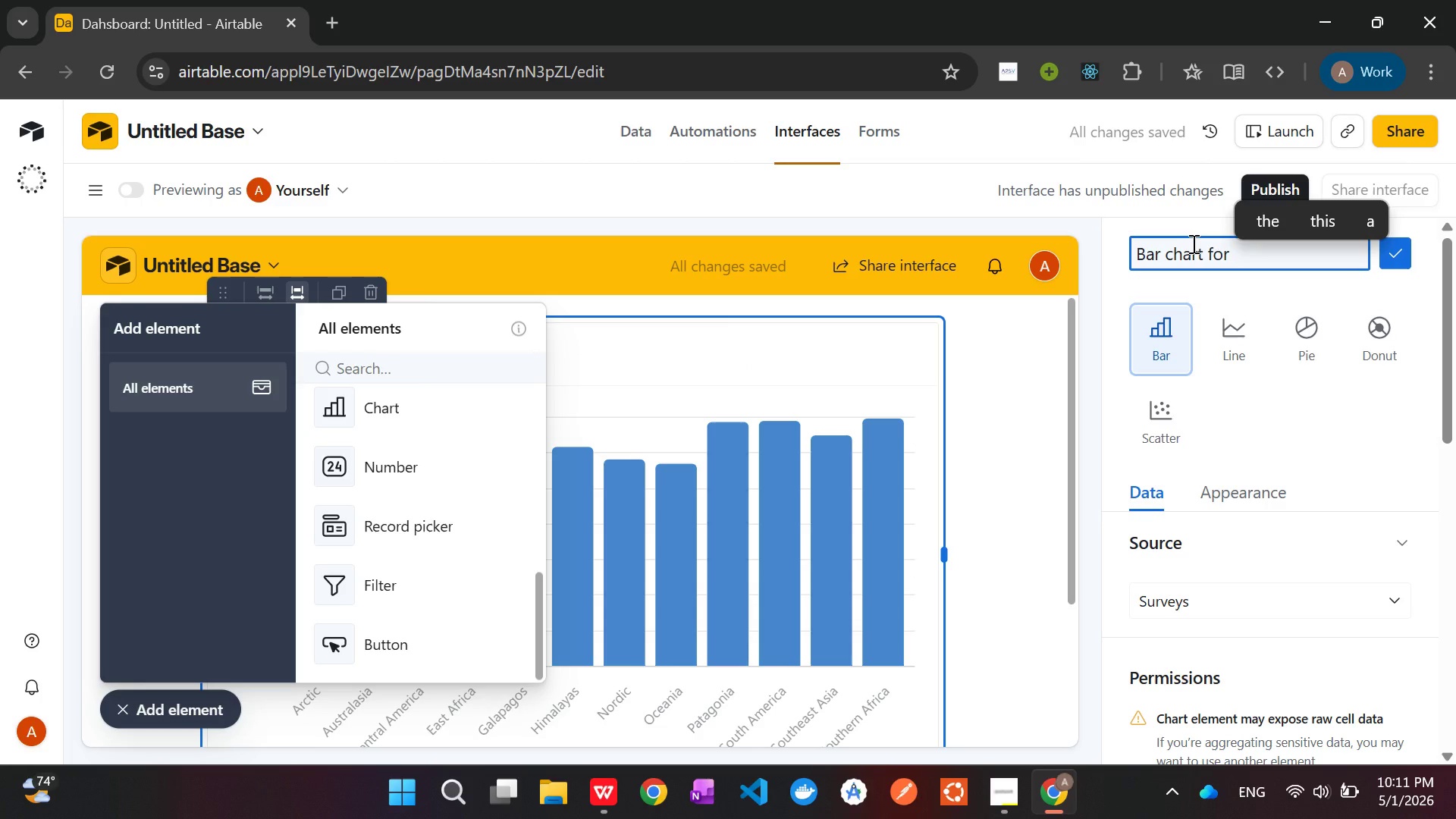 
wait(8.61)
 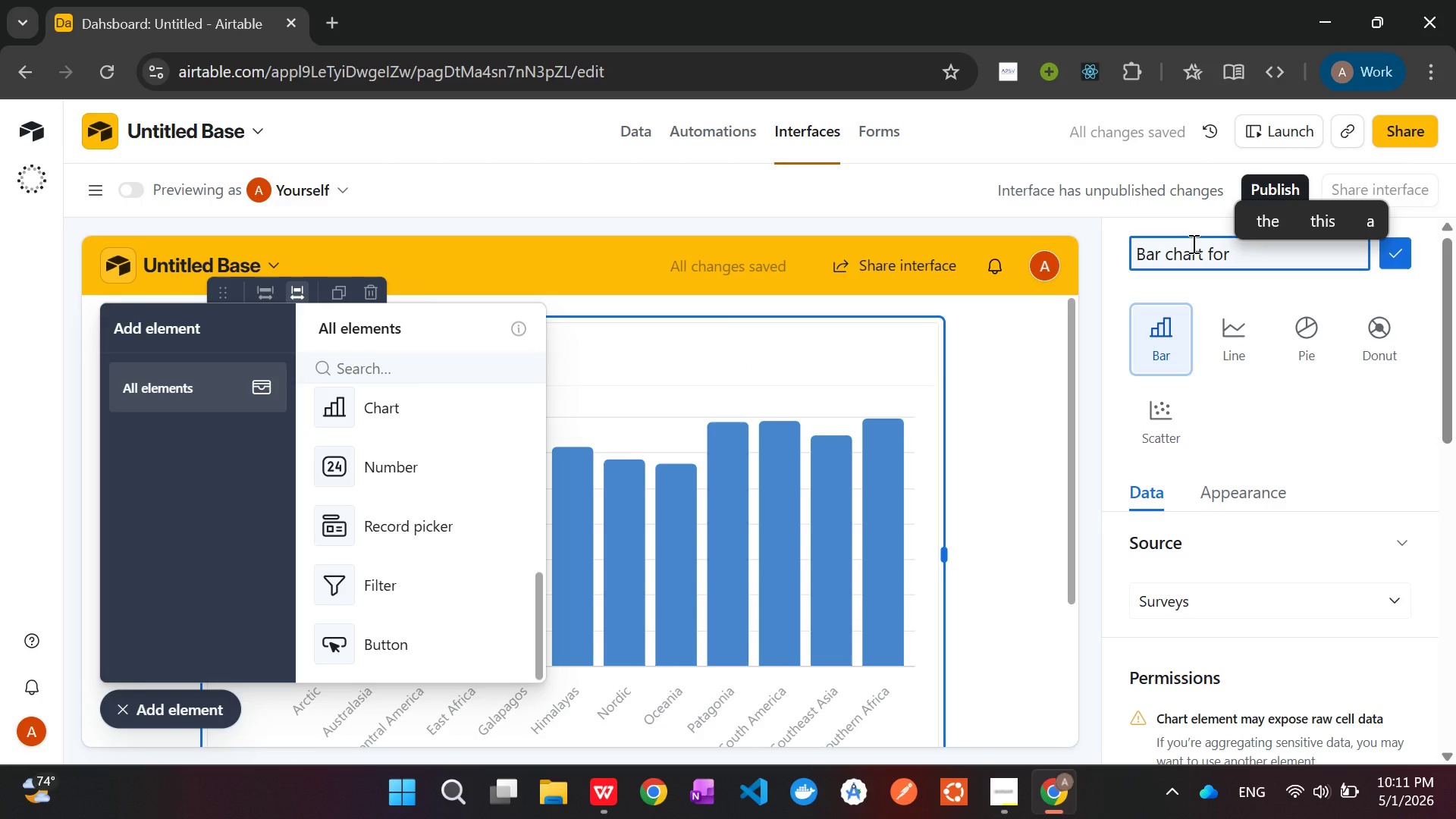 
type(regional A)
key(Backspace)
type(aventures)
 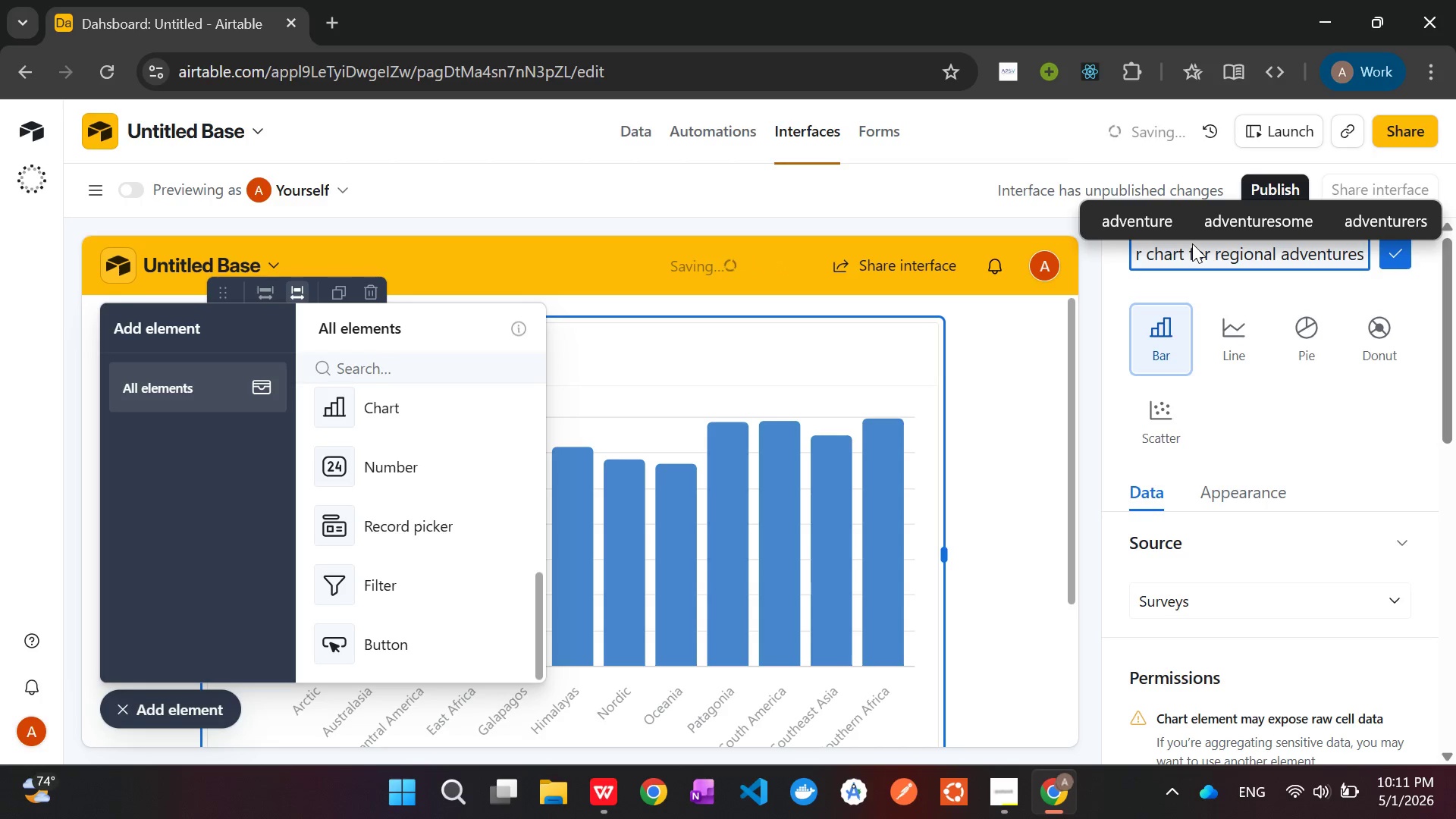 
type( Excelence Score in average)
 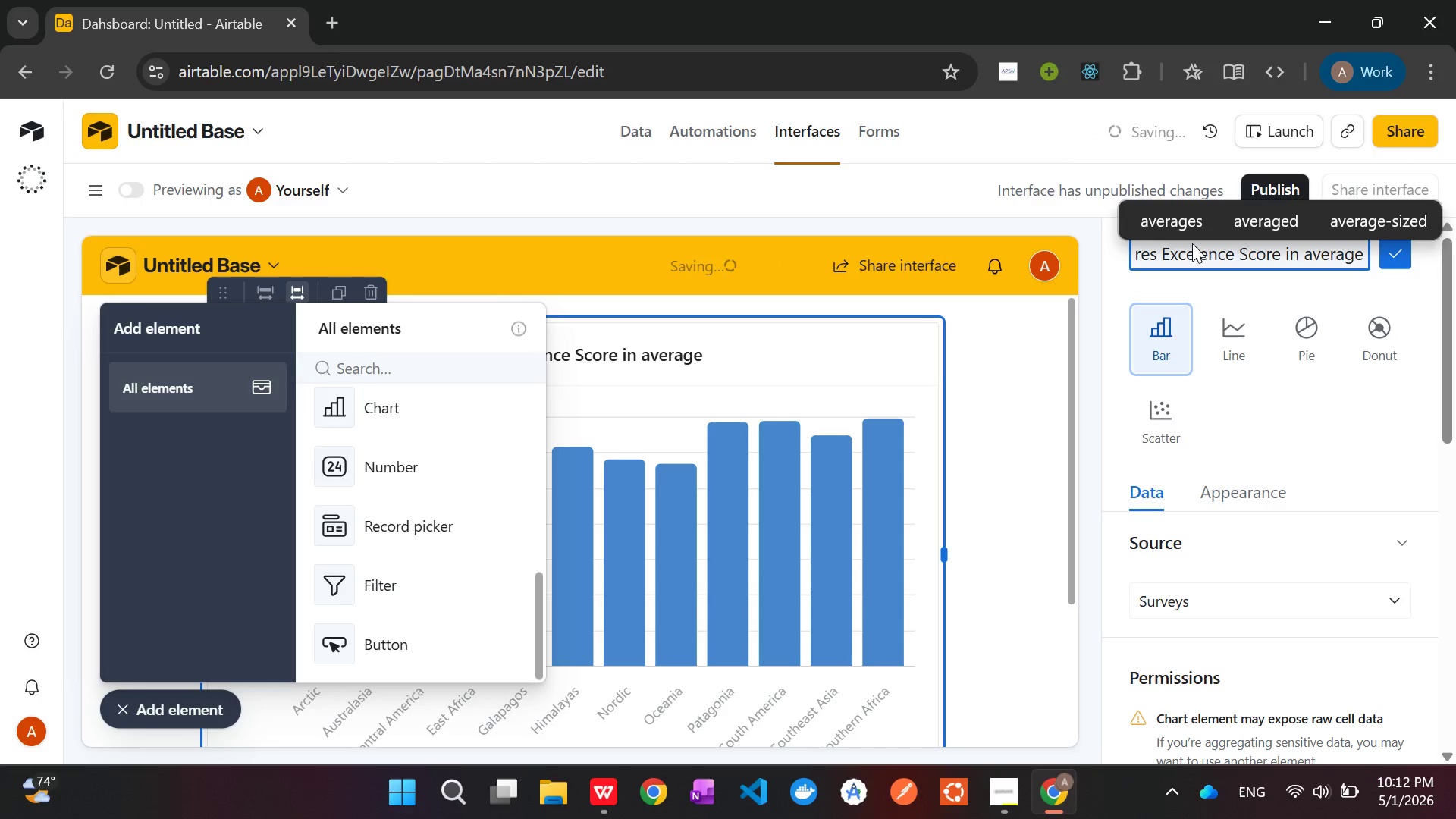 
left_click([1398, 253])
 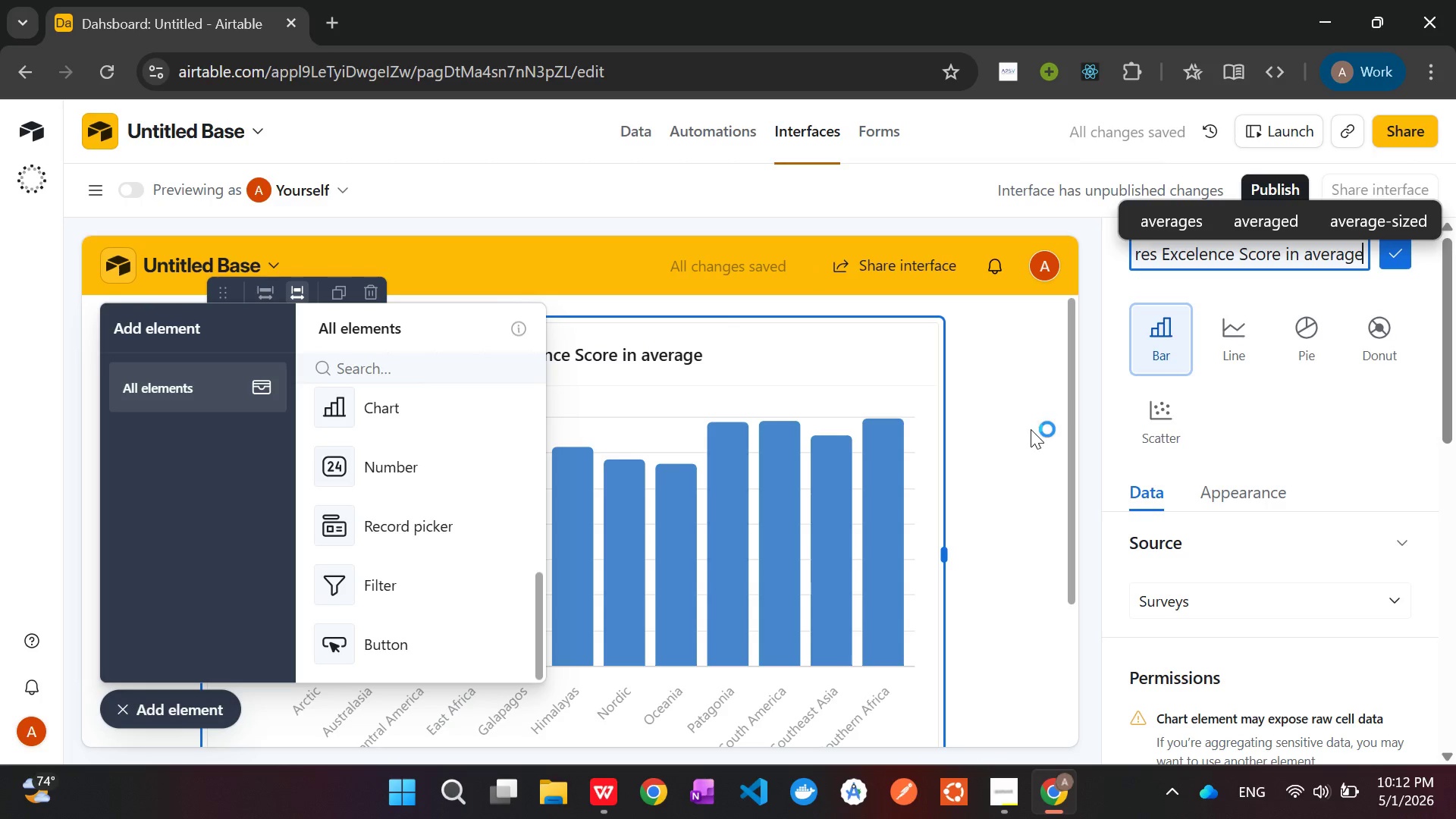 
left_click([1031, 430])
 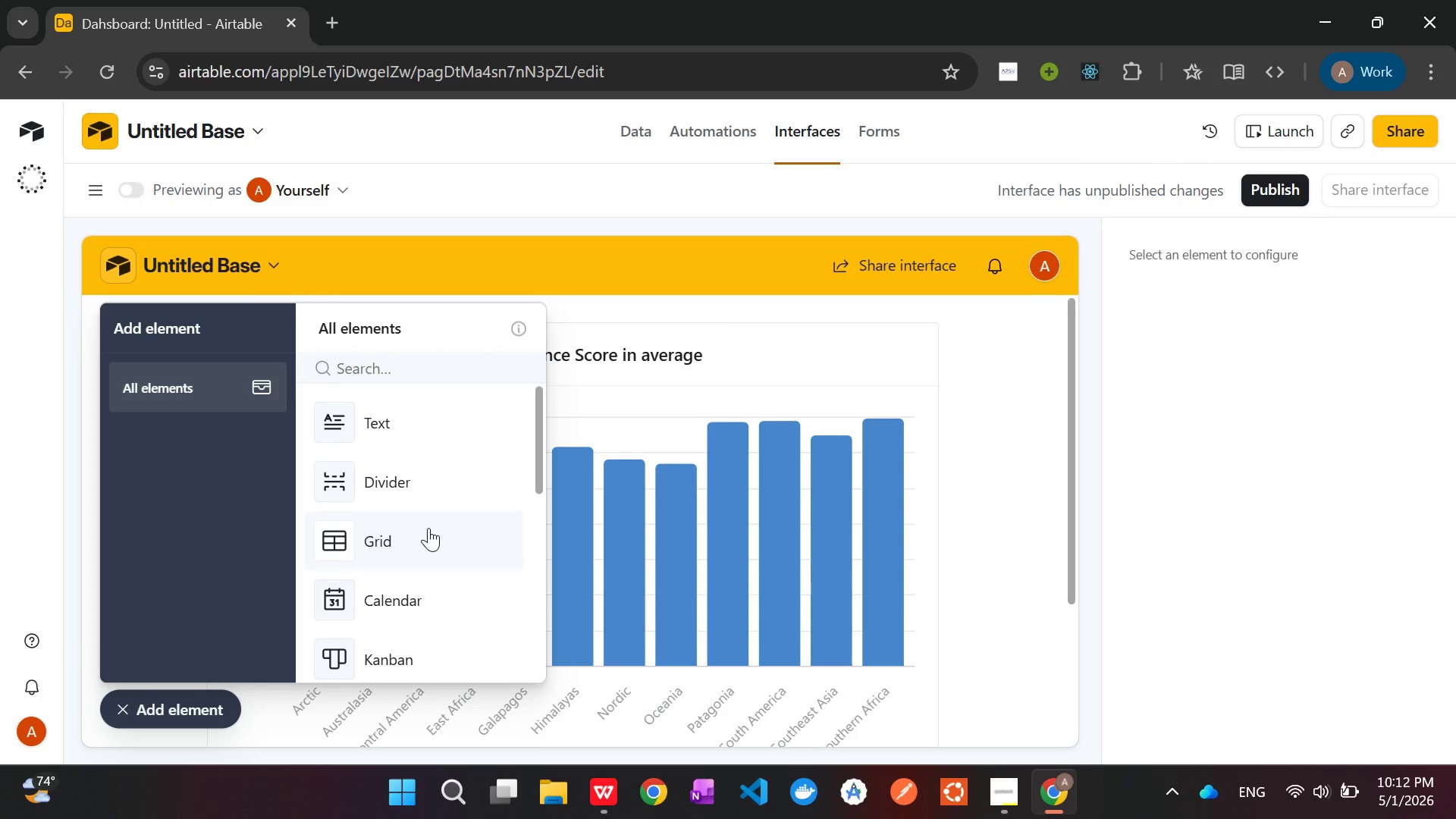 
wait(24.59)
 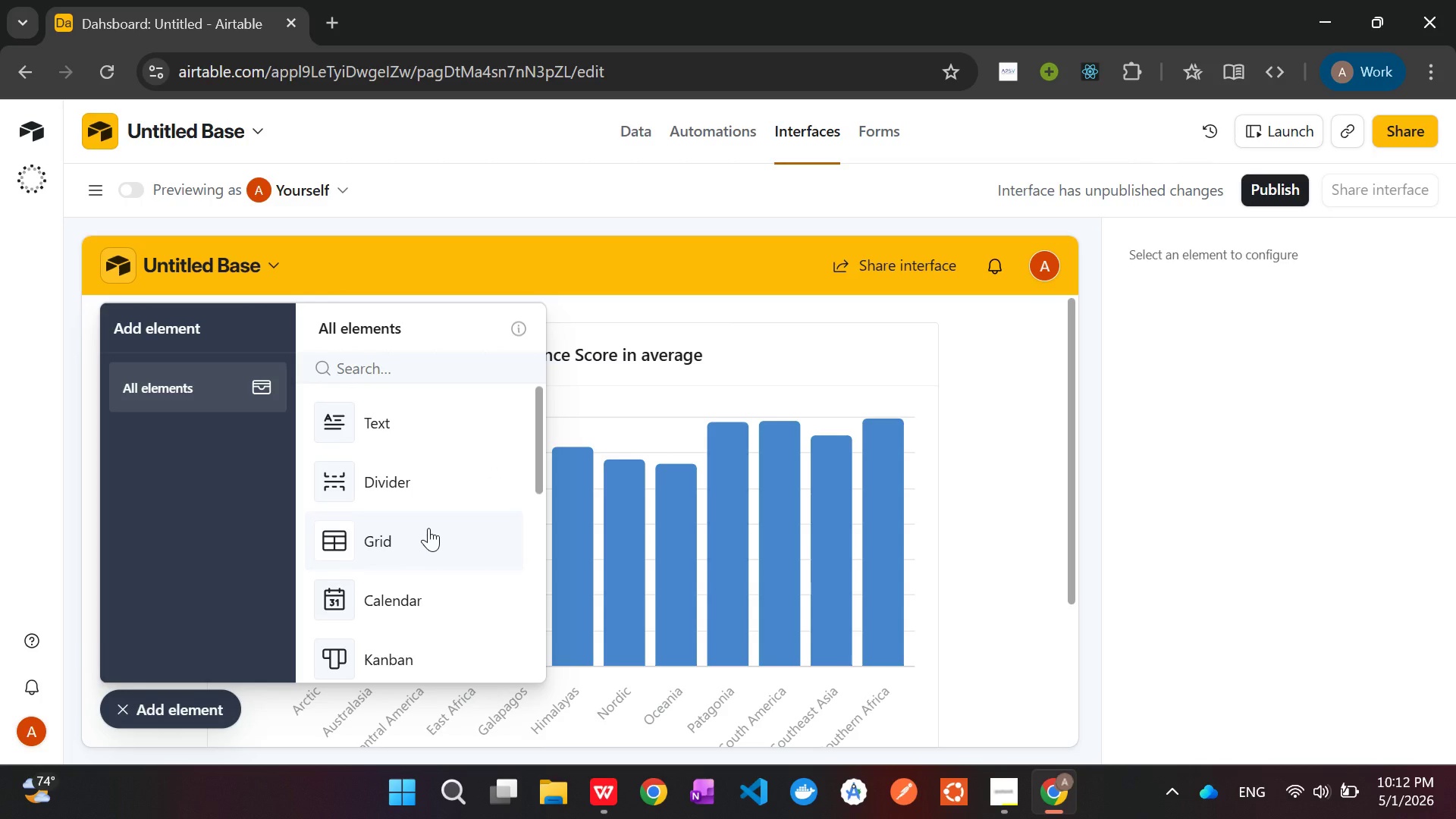 
left_click([1009, 787])